 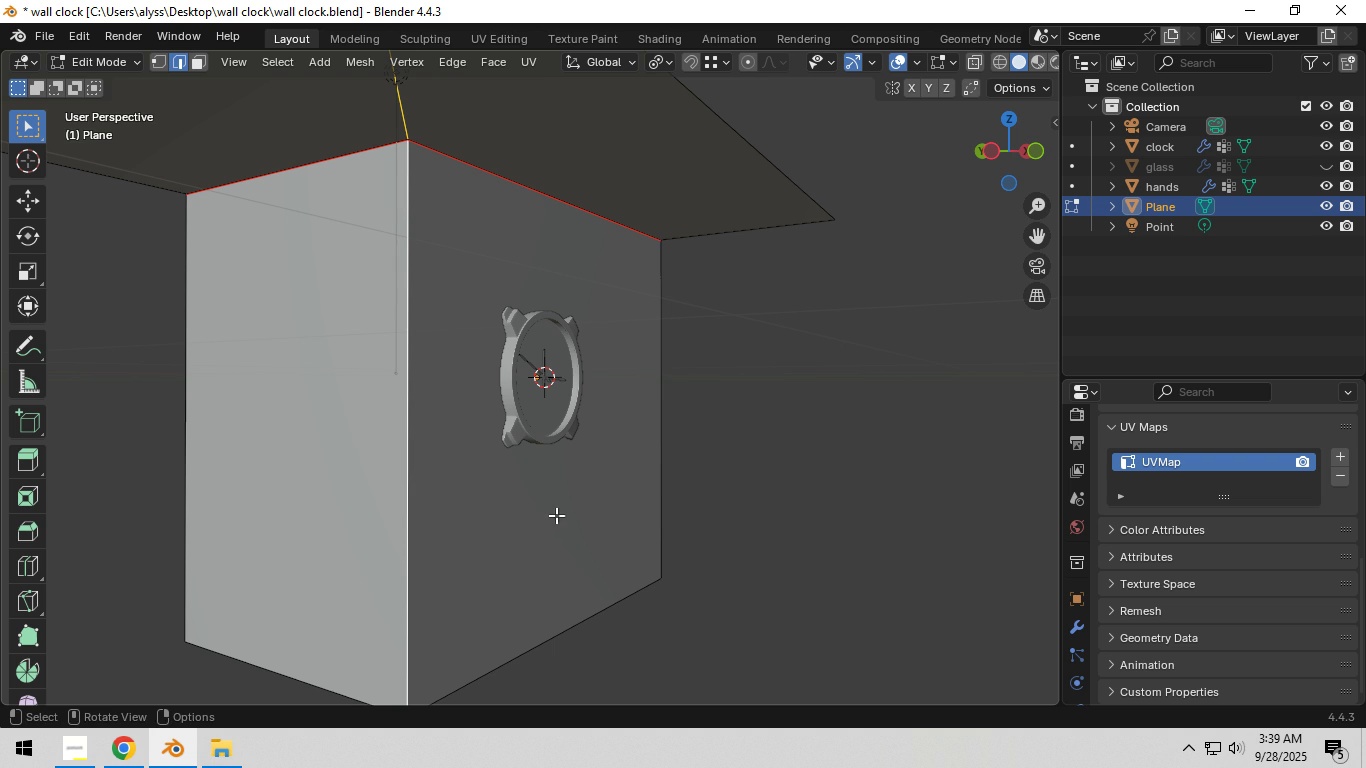 
key(Control+ControlLeft)
 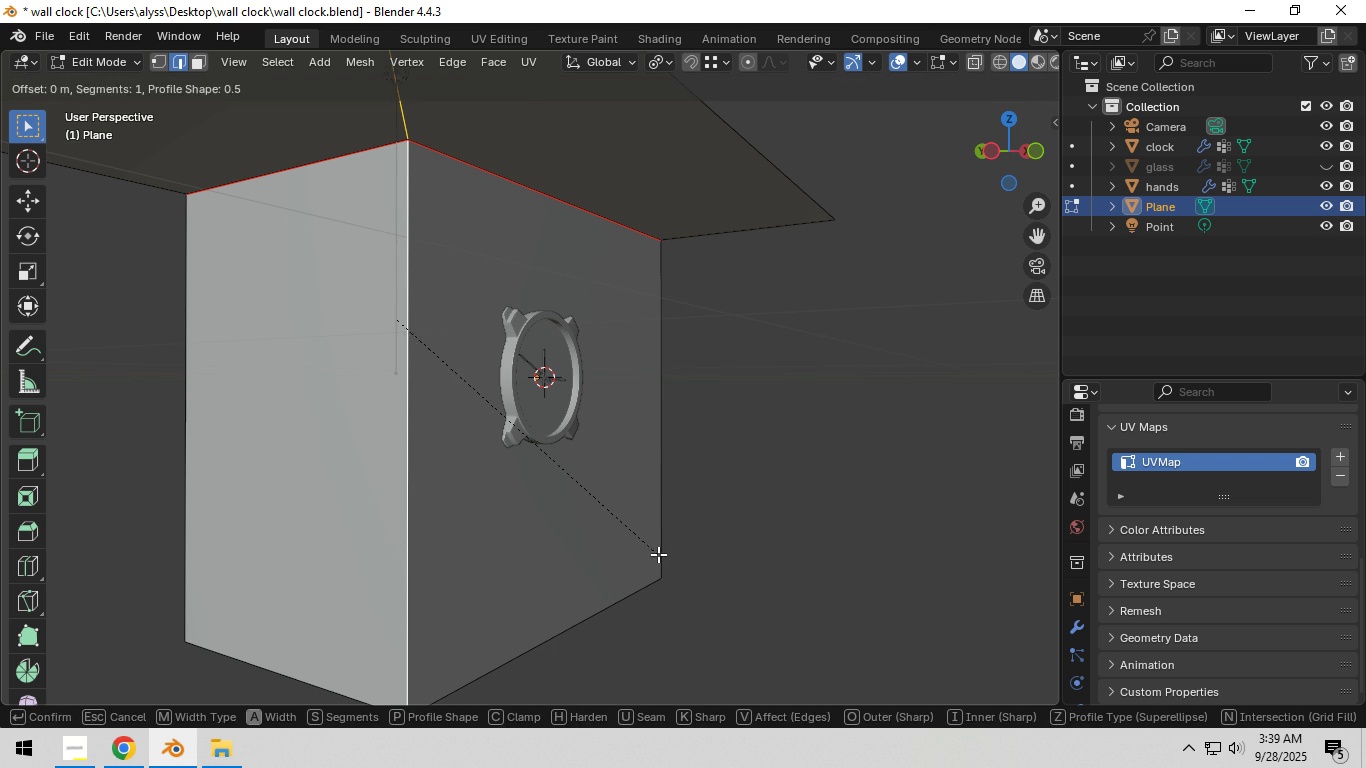 
key(Control+B)
 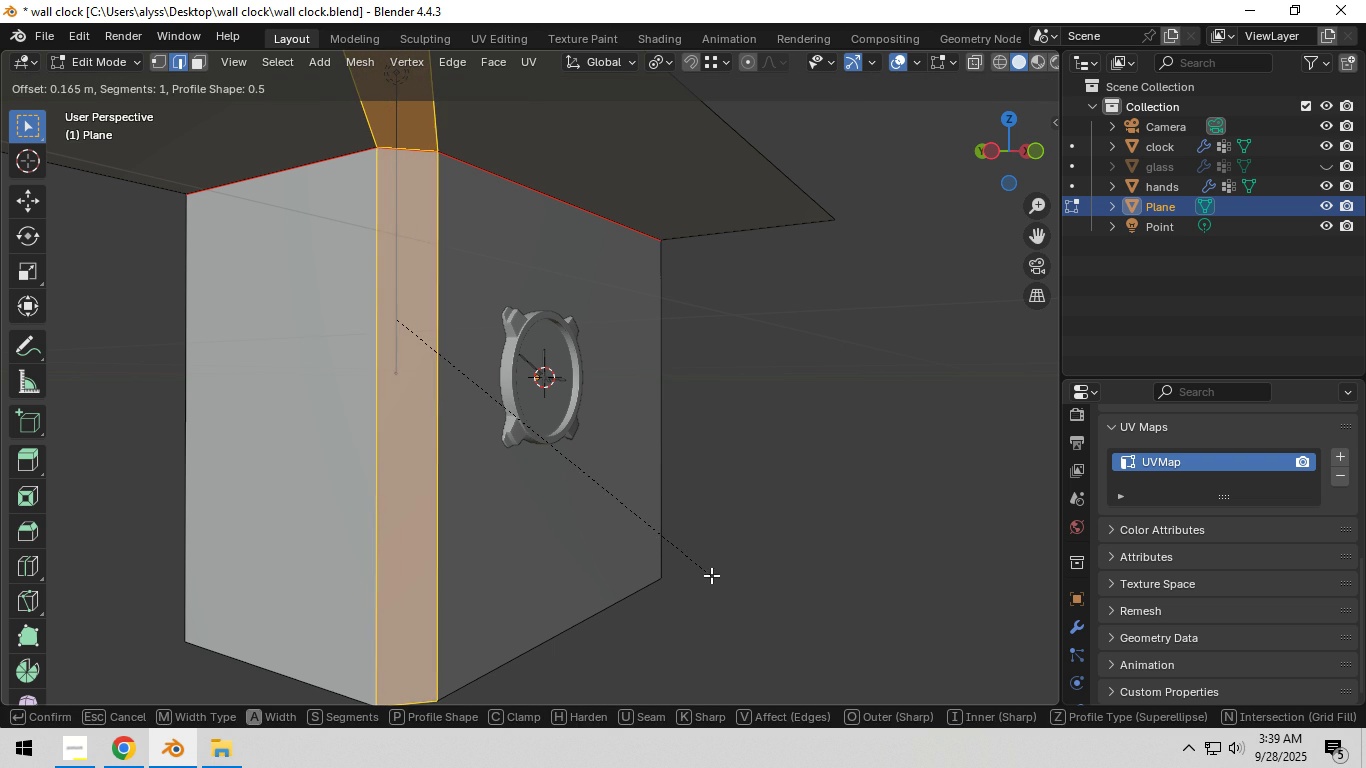 
scroll: coordinate [719, 579], scroll_direction: up, amount: 3.0
 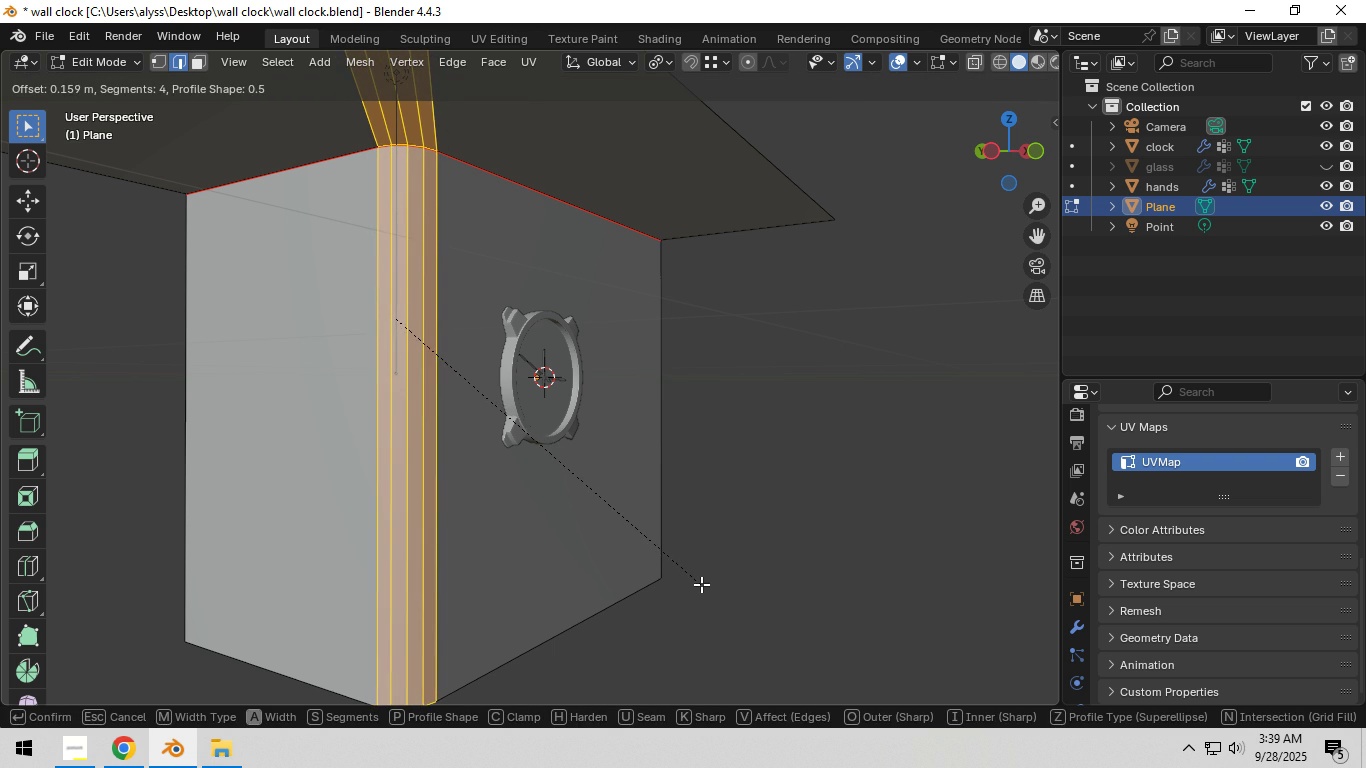 
left_click([701, 584])
 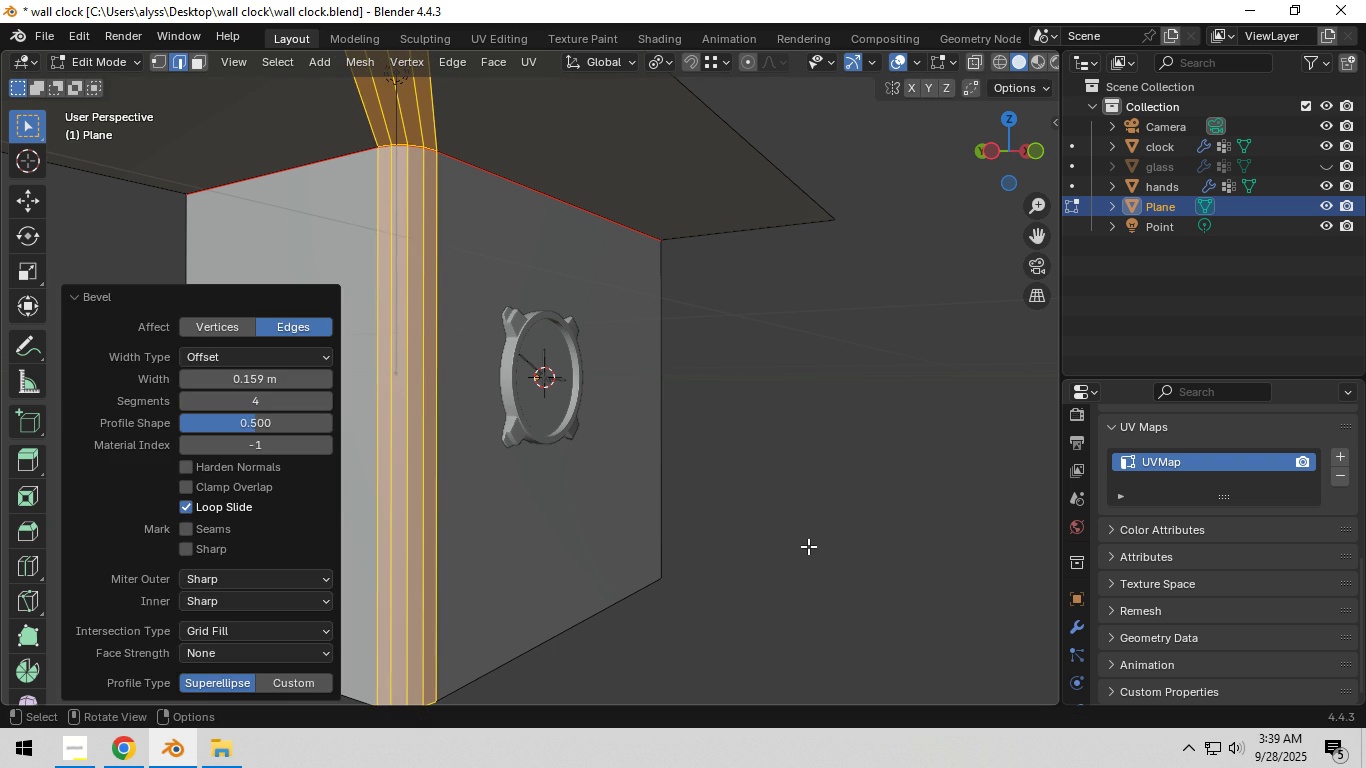 
key(Tab)
 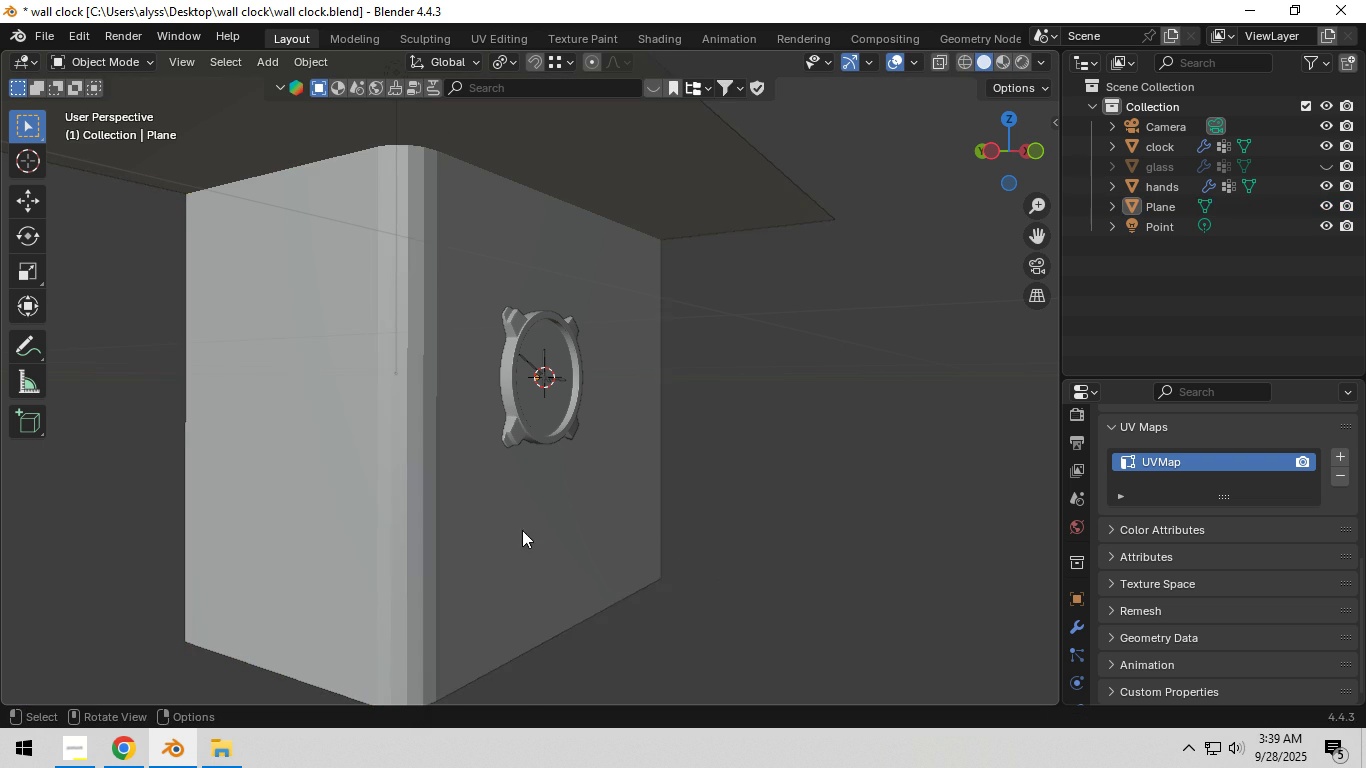 
double_click([511, 529])
 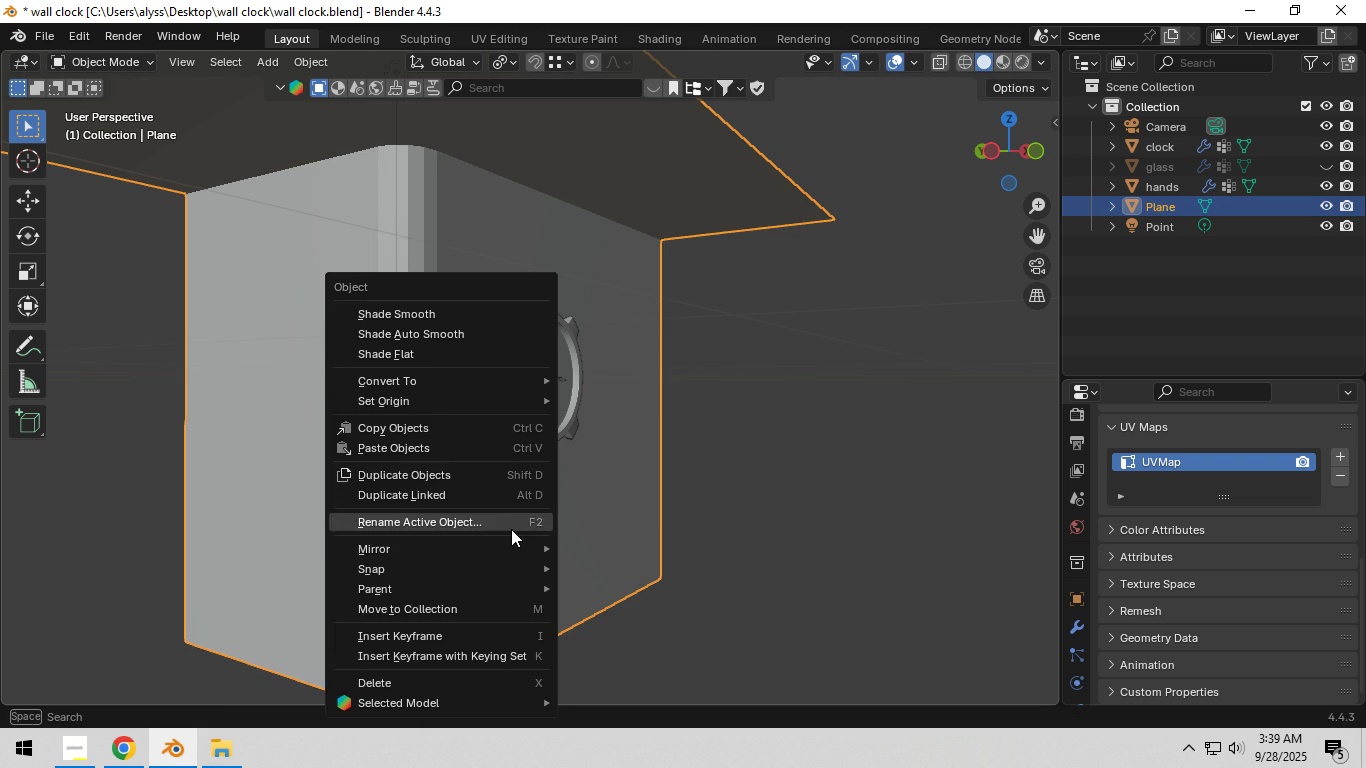 
right_click([511, 529])
 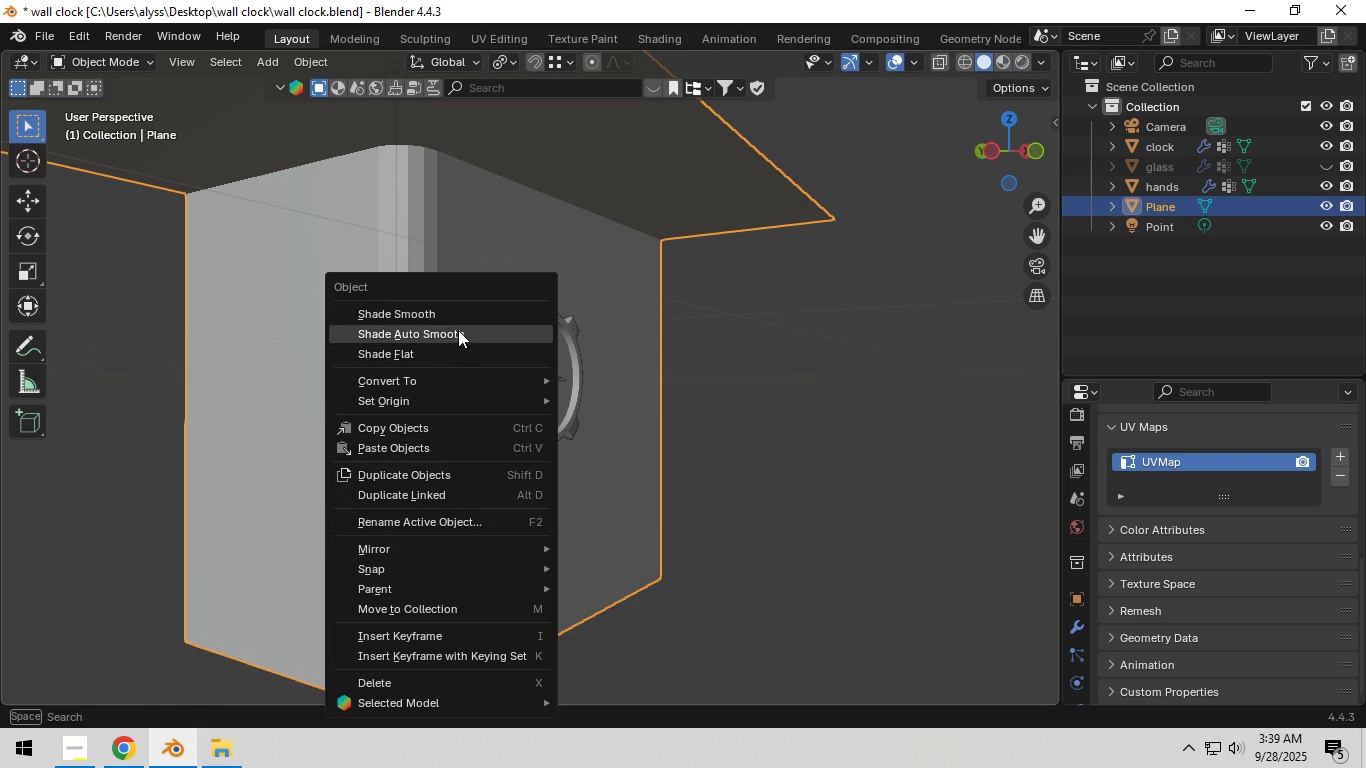 
left_click([458, 330])
 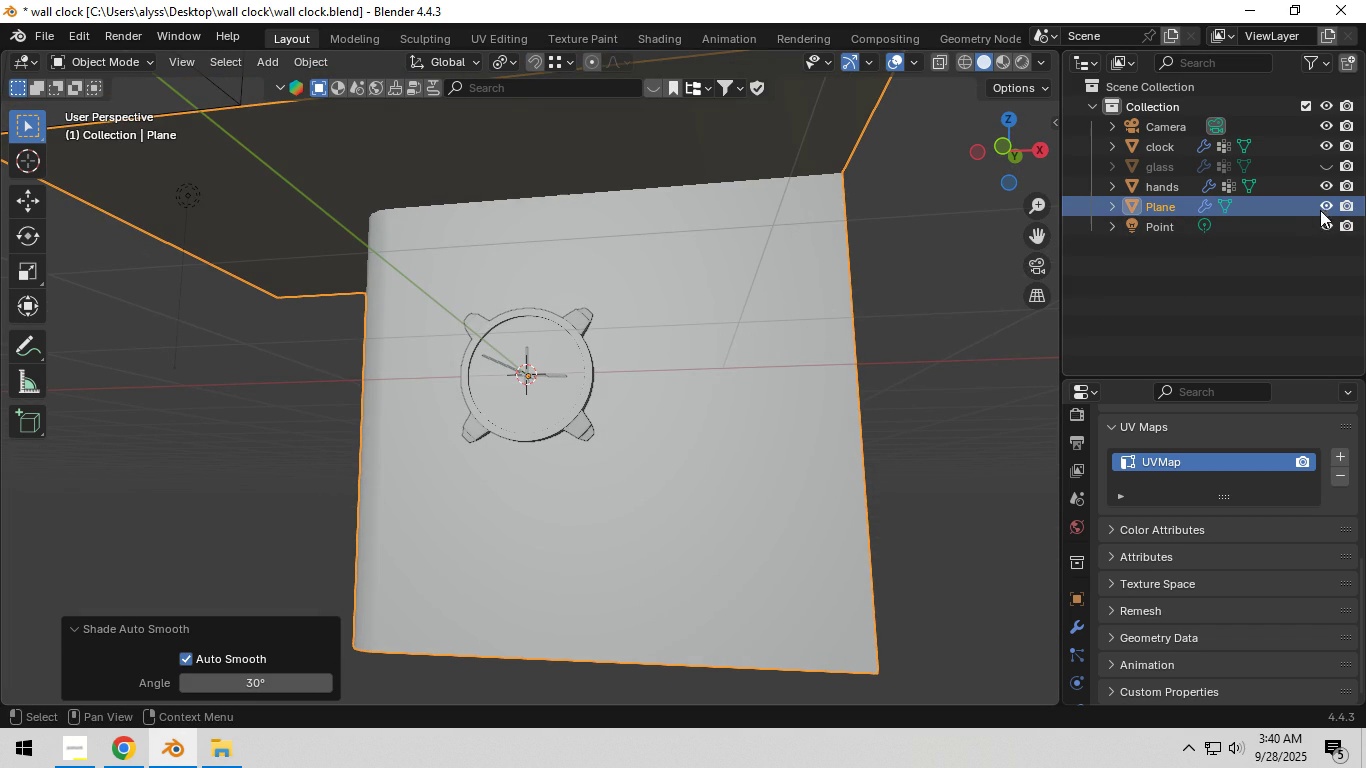 
wait(6.26)
 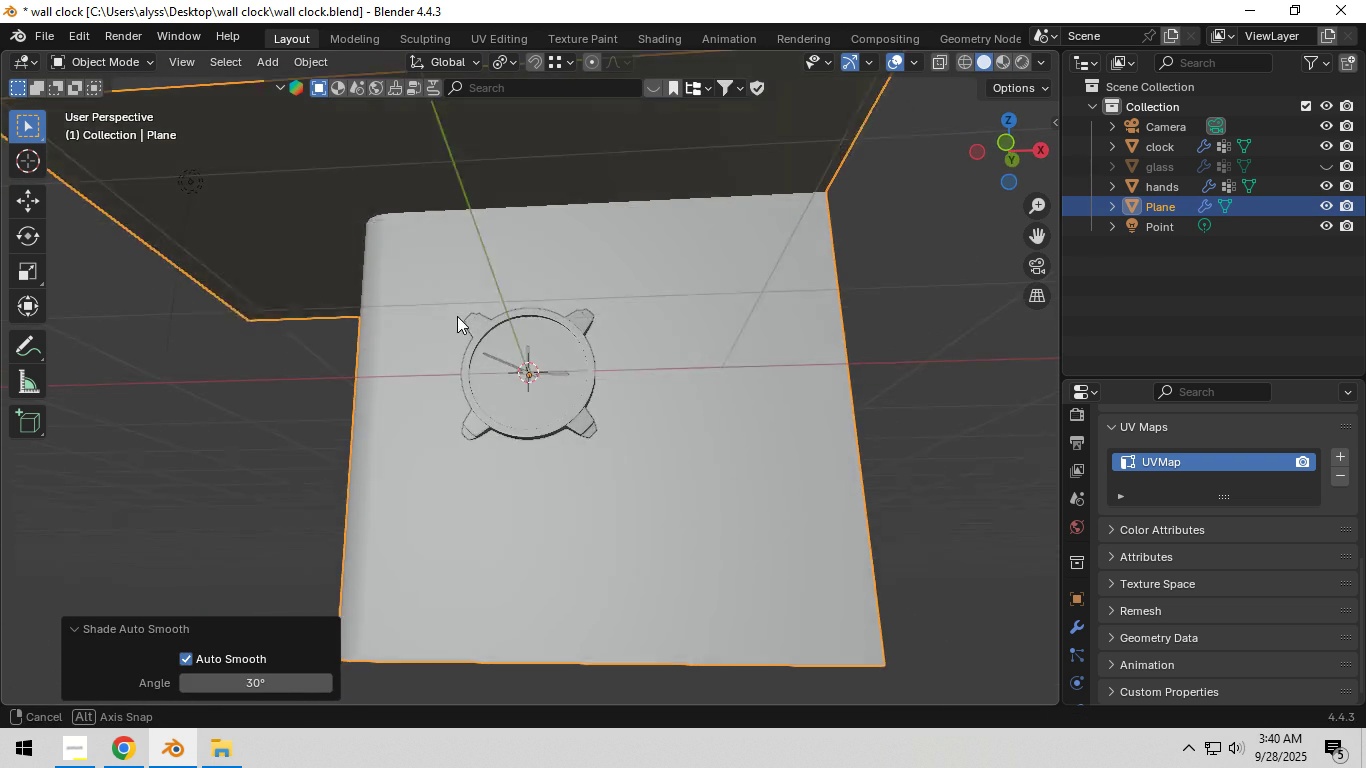 
left_click([1324, 183])
 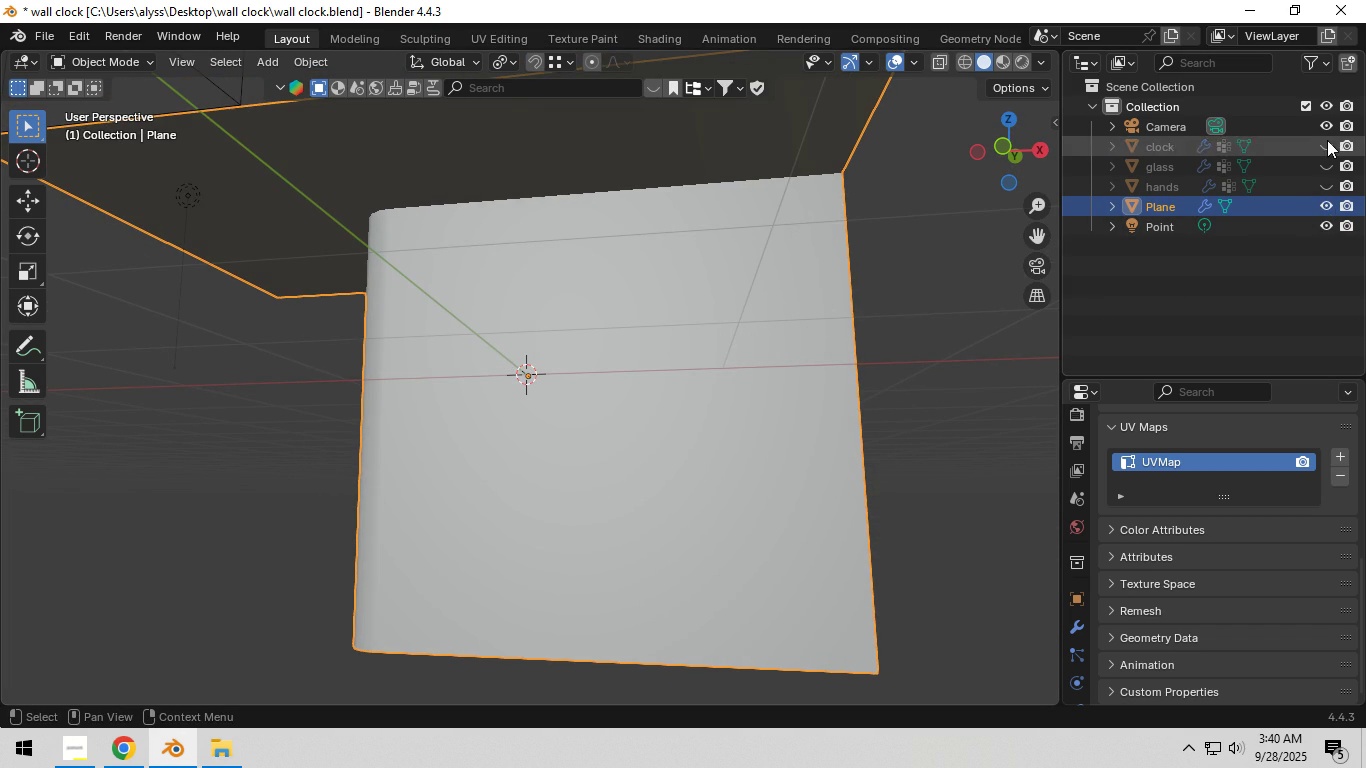 
left_click([1327, 140])